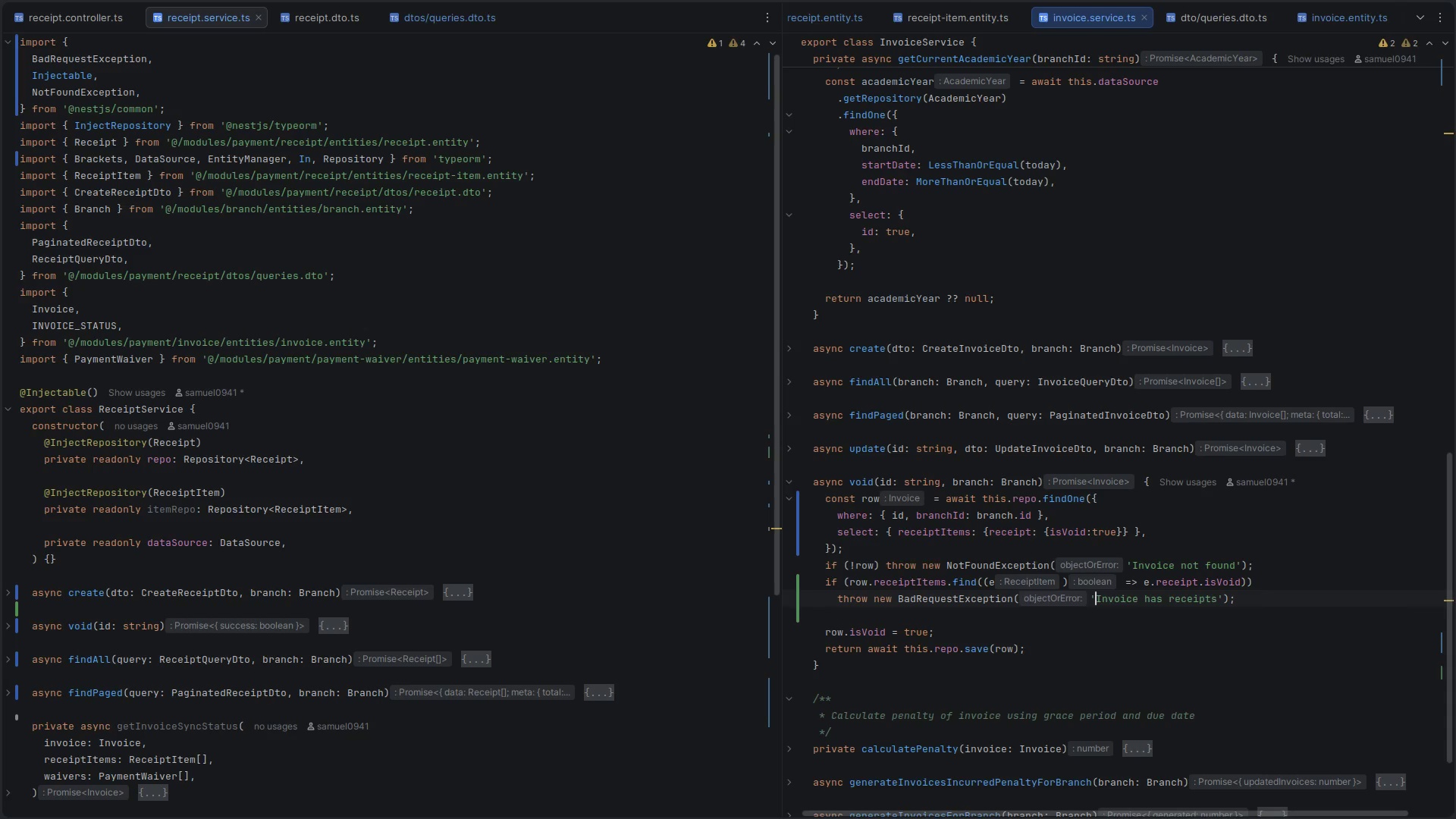 
type(Act)
key(Backspace)
type(tion forbidded)
key(Backspace)
type(n,)
key(Backspace)
type(; )
key(Backspace)
key(Backspace)
key(Backspace)
type(n. )
 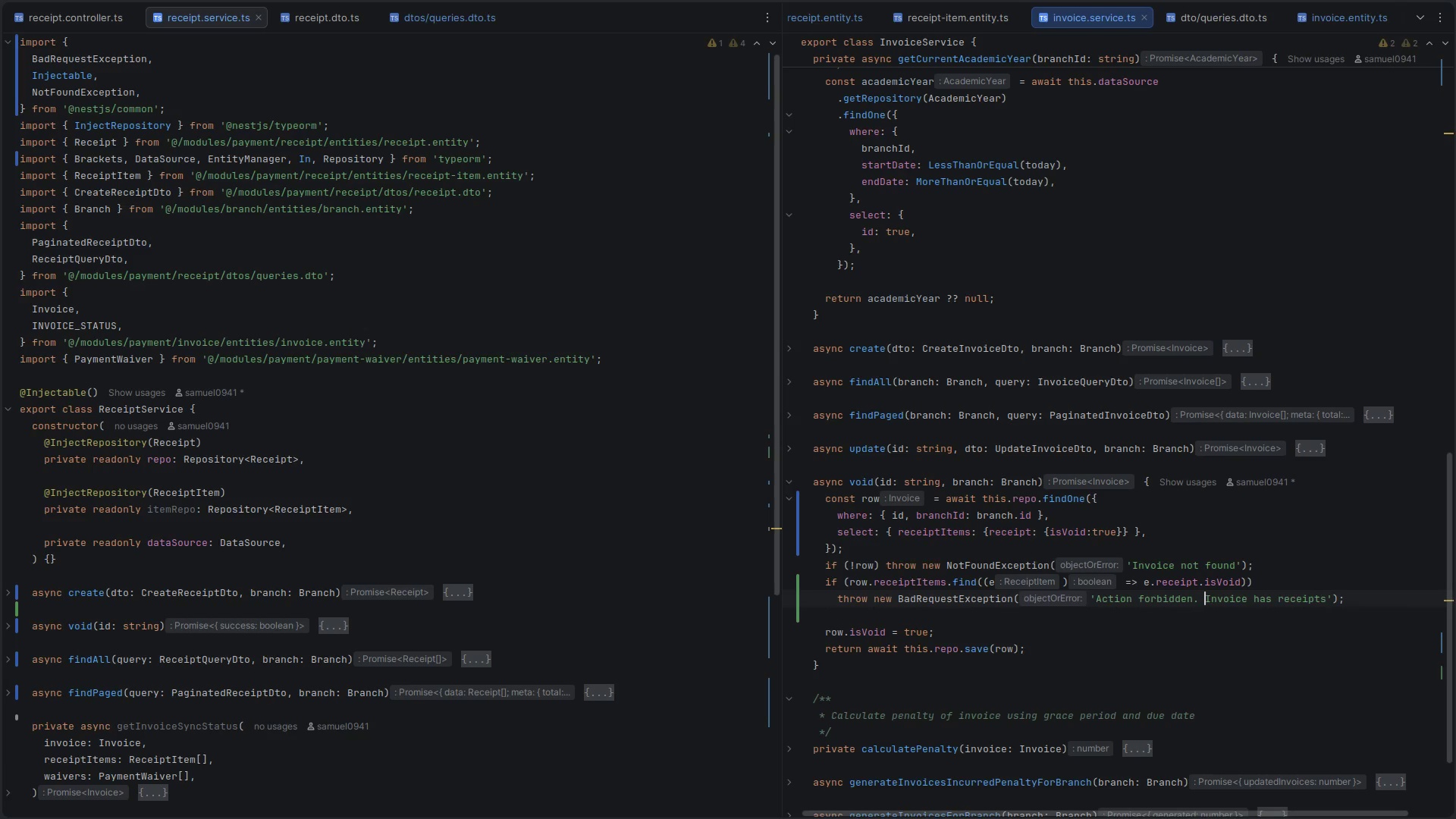 
hold_key(key=ArrowLeft, duration=0.72)
 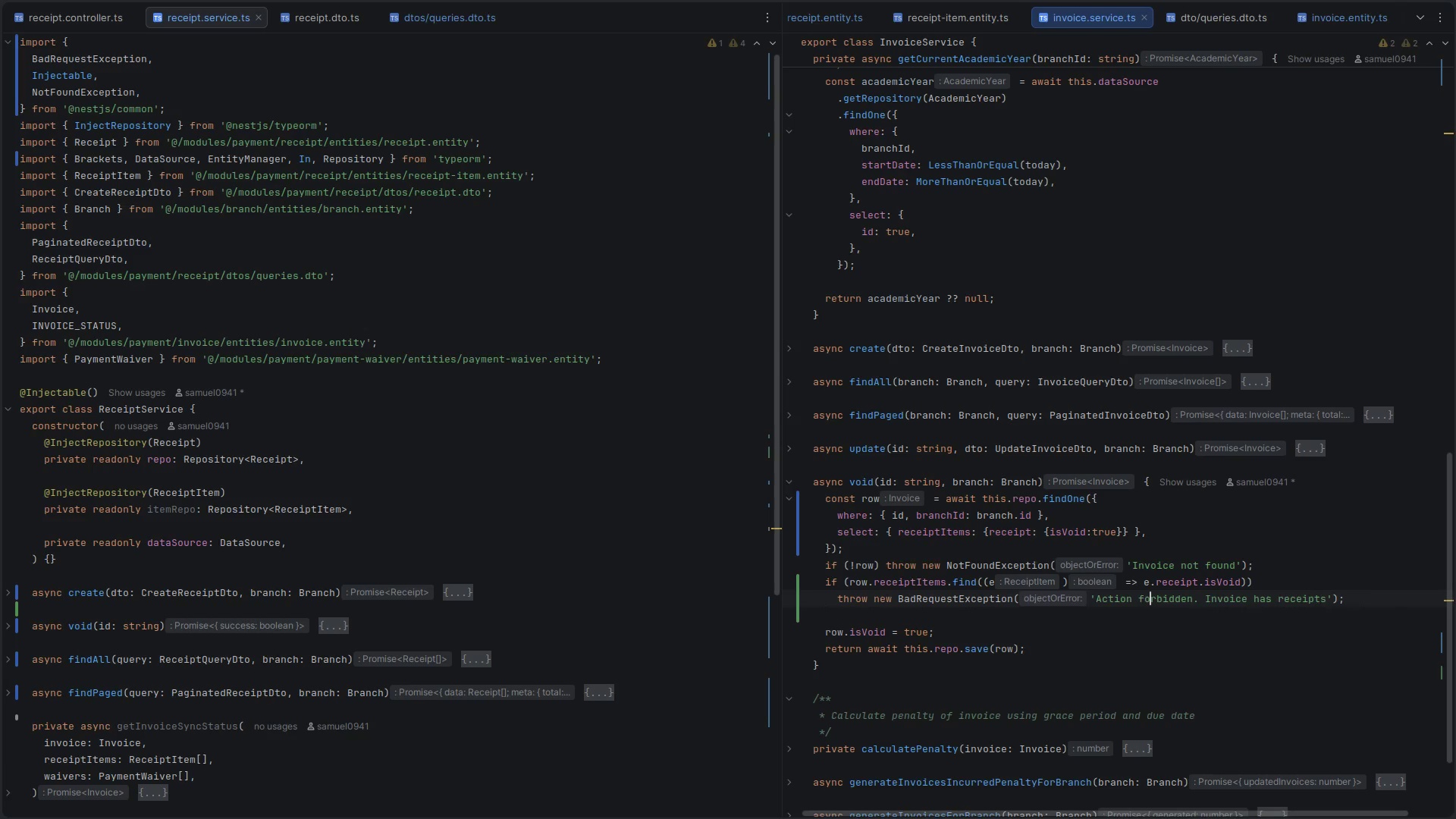 
key(ArrowLeft)
 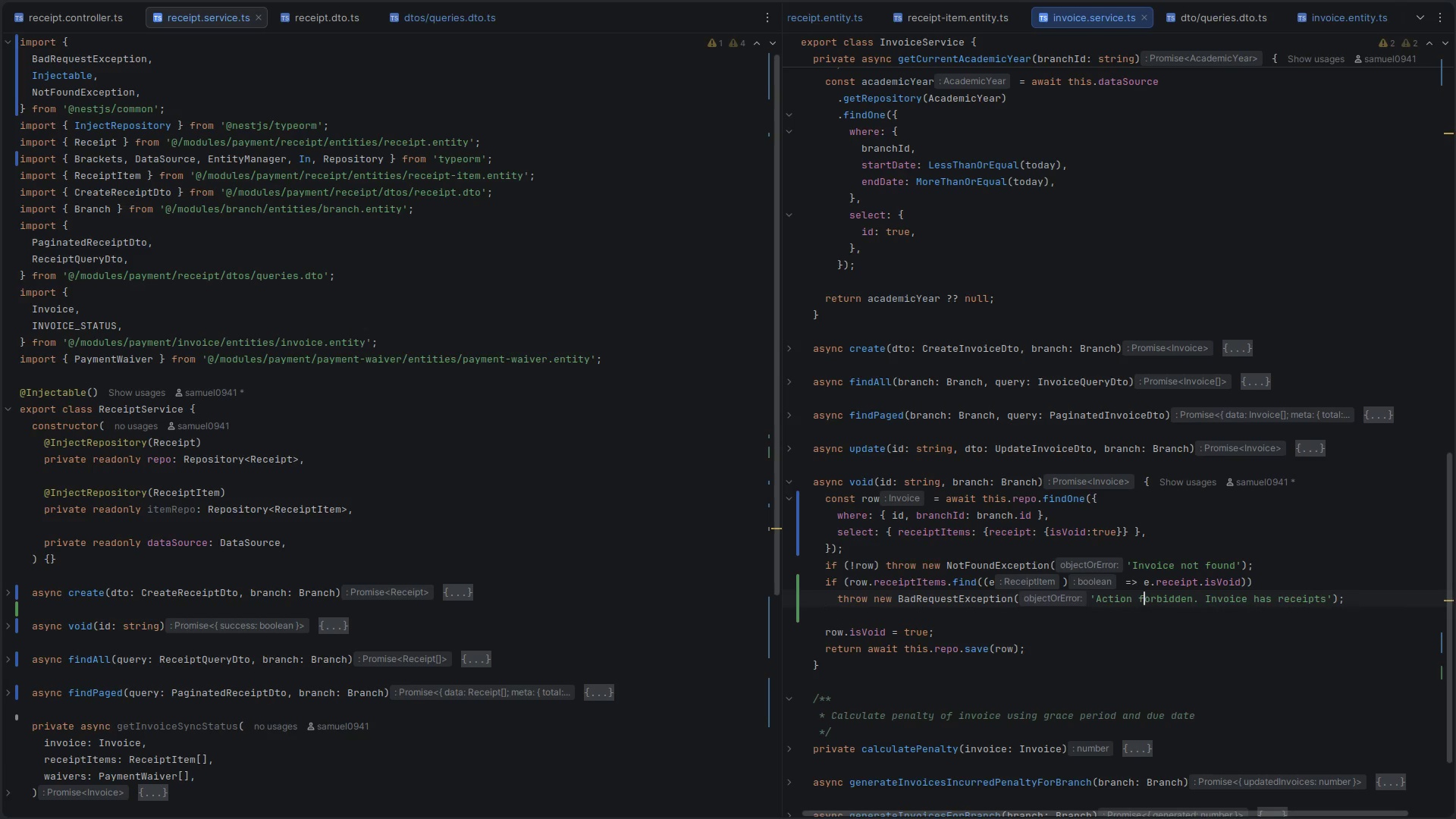 
key(Backspace)
 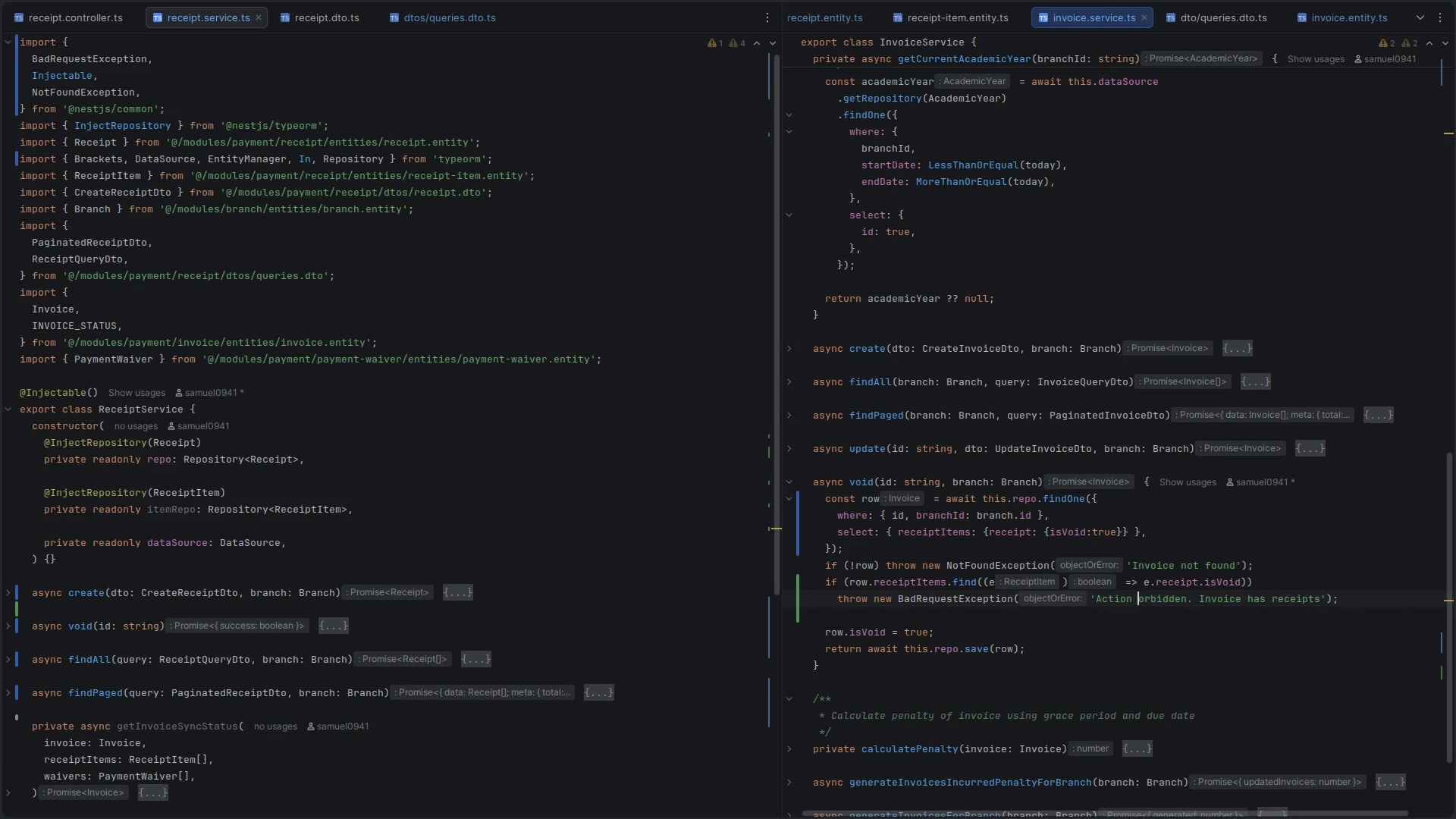 
key(Shift+ShiftLeft)
 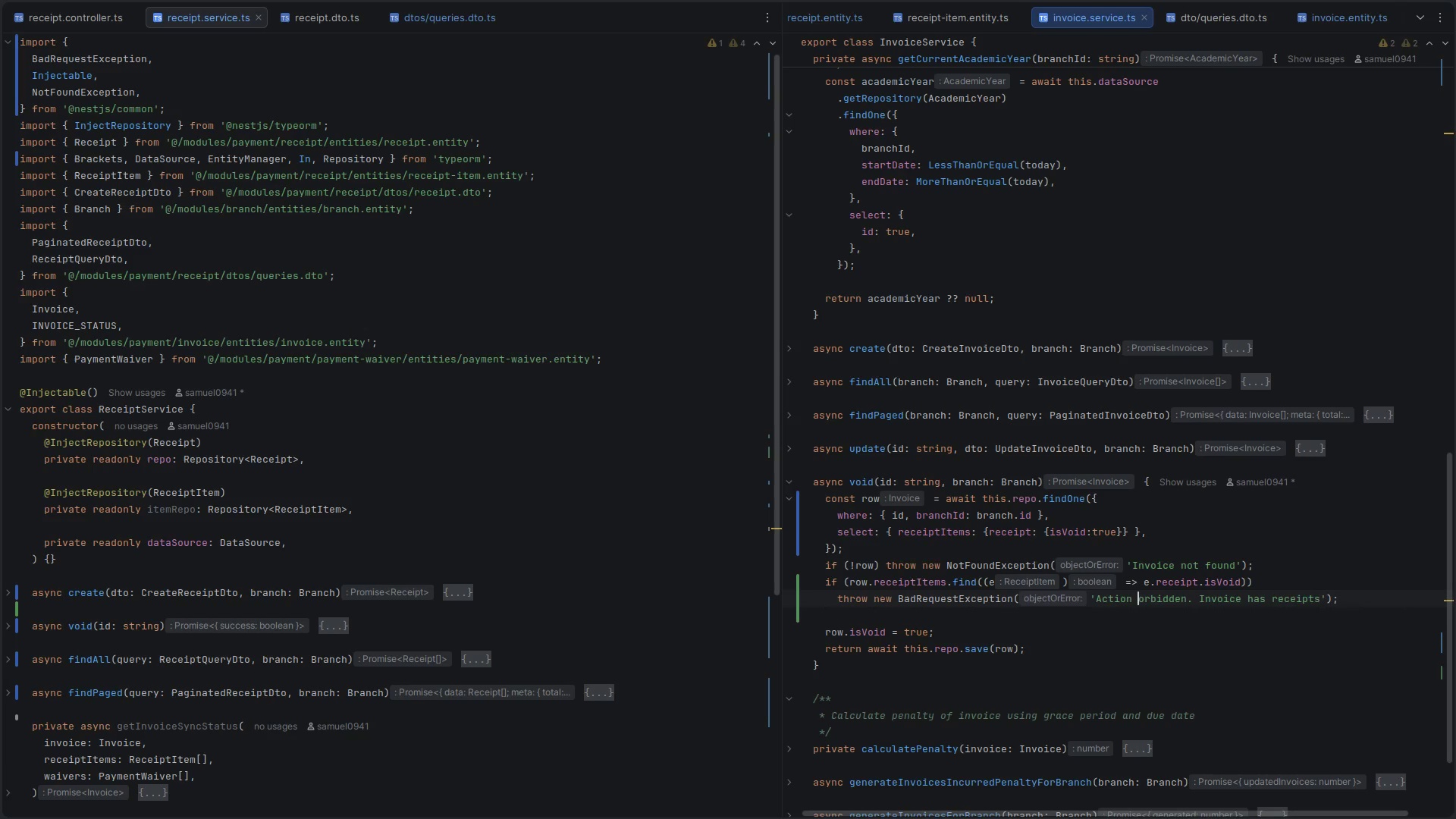 
key(Shift+F)
 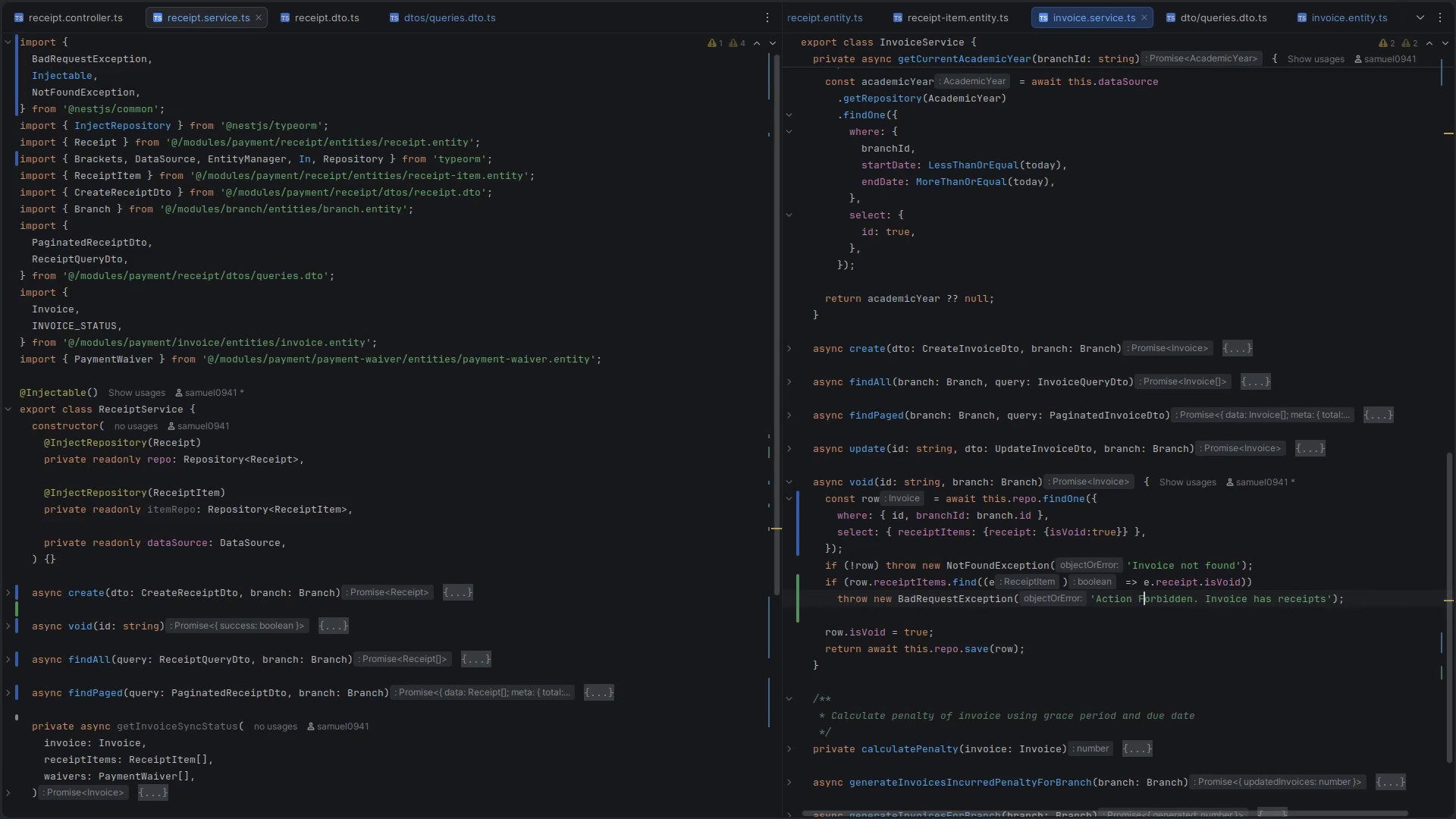 
hold_key(key=ArrowLeft, duration=0.51)
 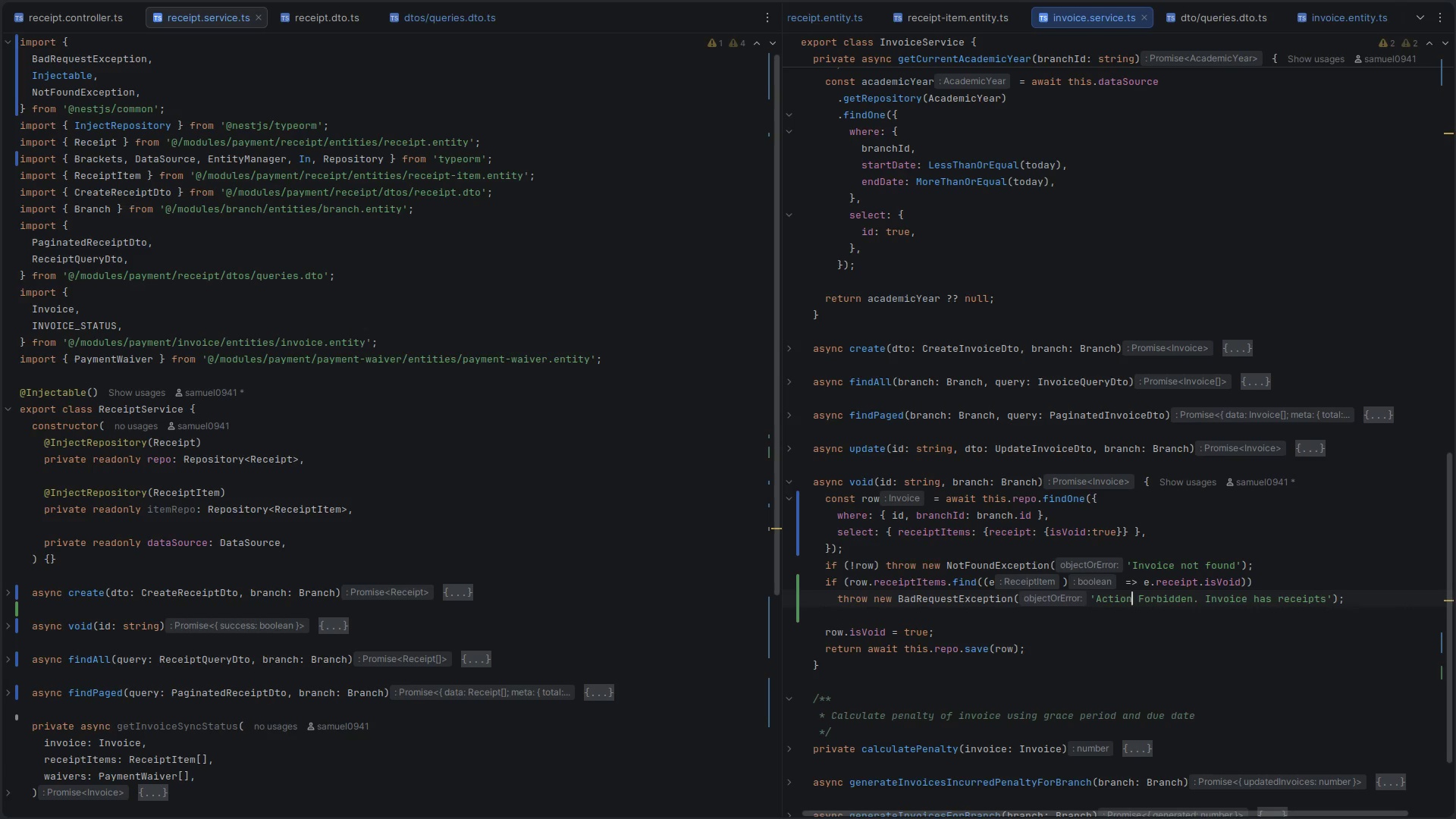 
key(ArrowRight)
 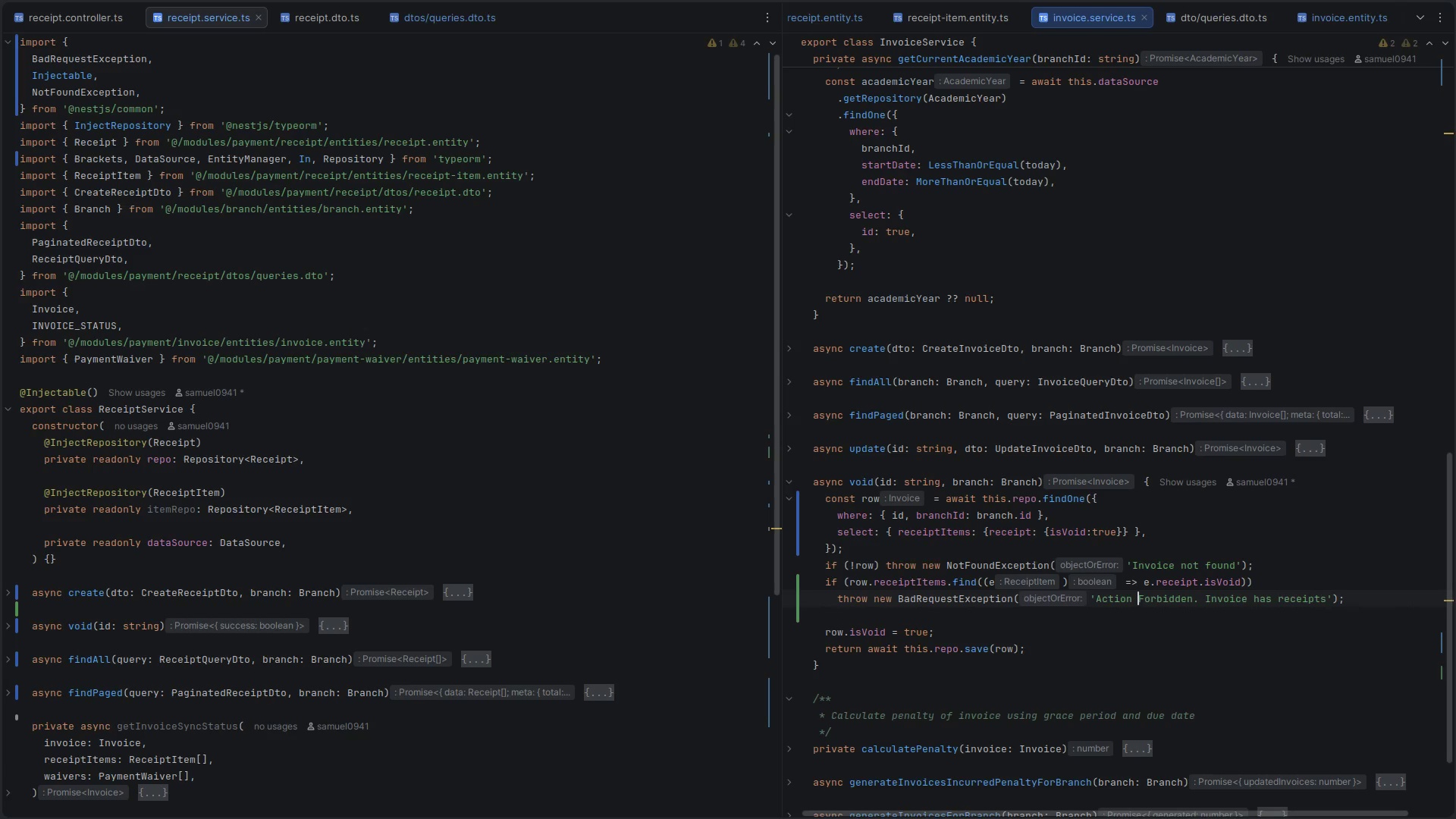 
key(ArrowLeft)
 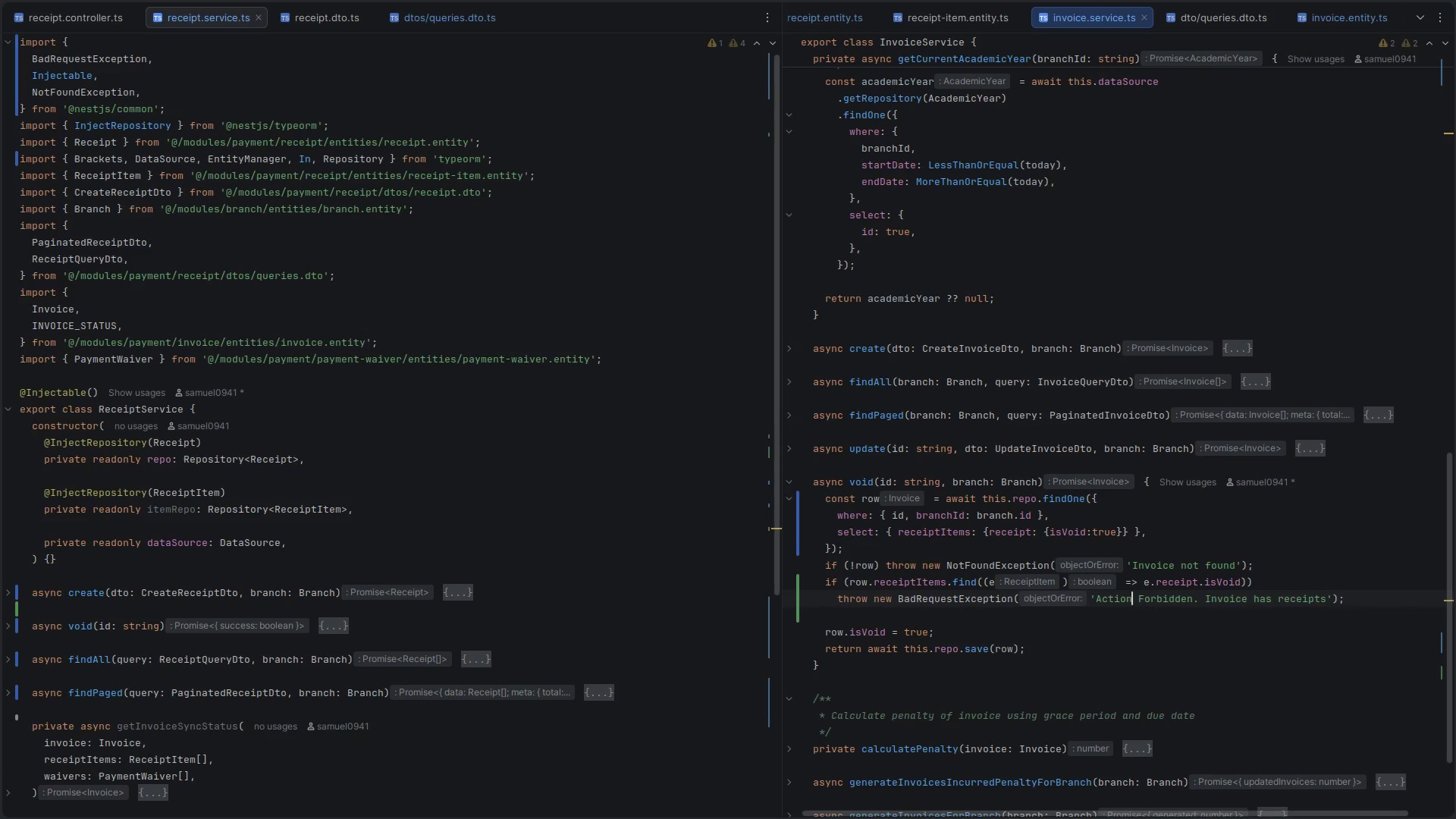 
key(Backspace)
key(Backspace)
key(Backspace)
key(Backspace)
key(Backspace)
key(Backspace)
type(Void)
 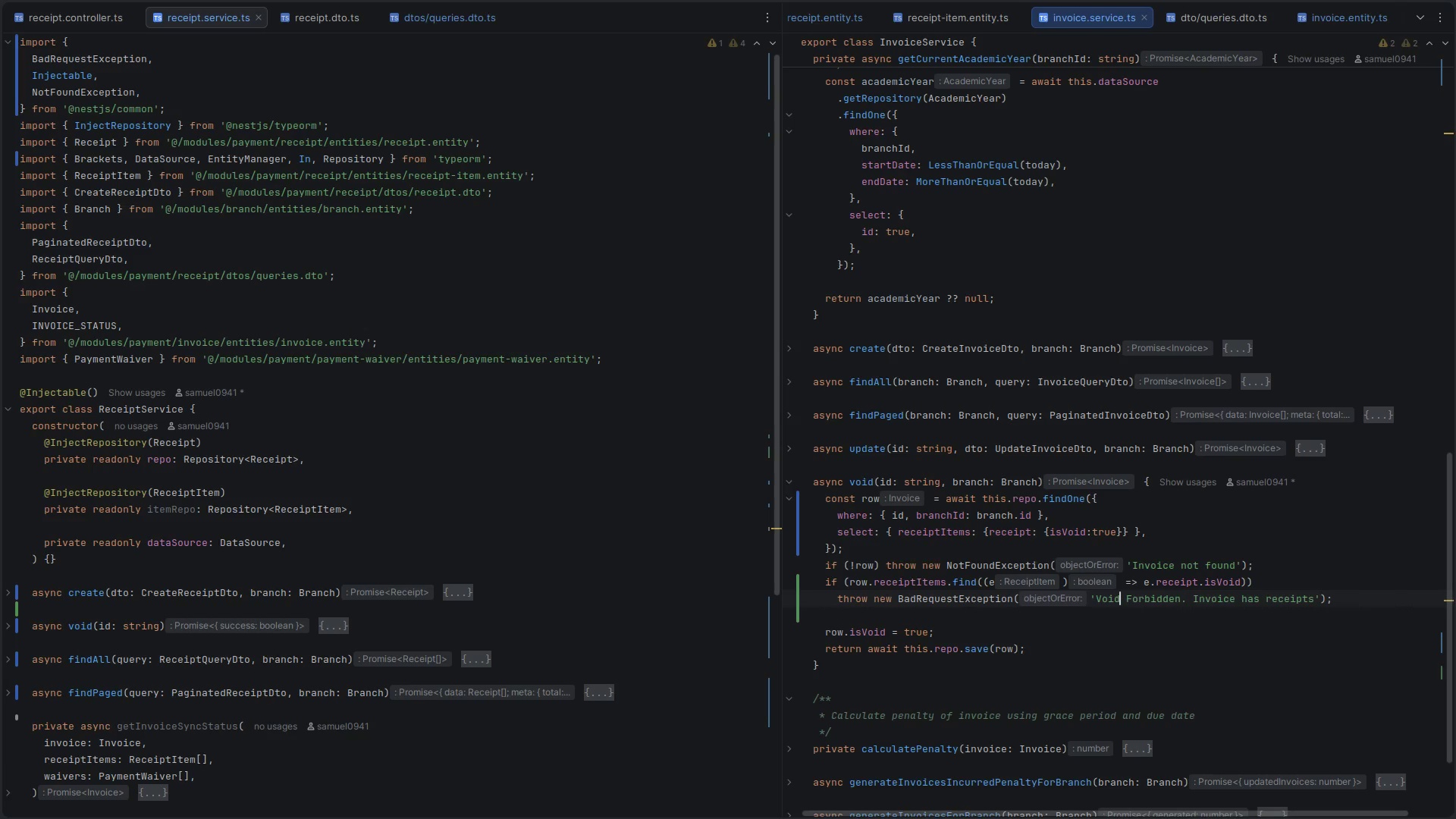 
key(Control+ControlLeft)
 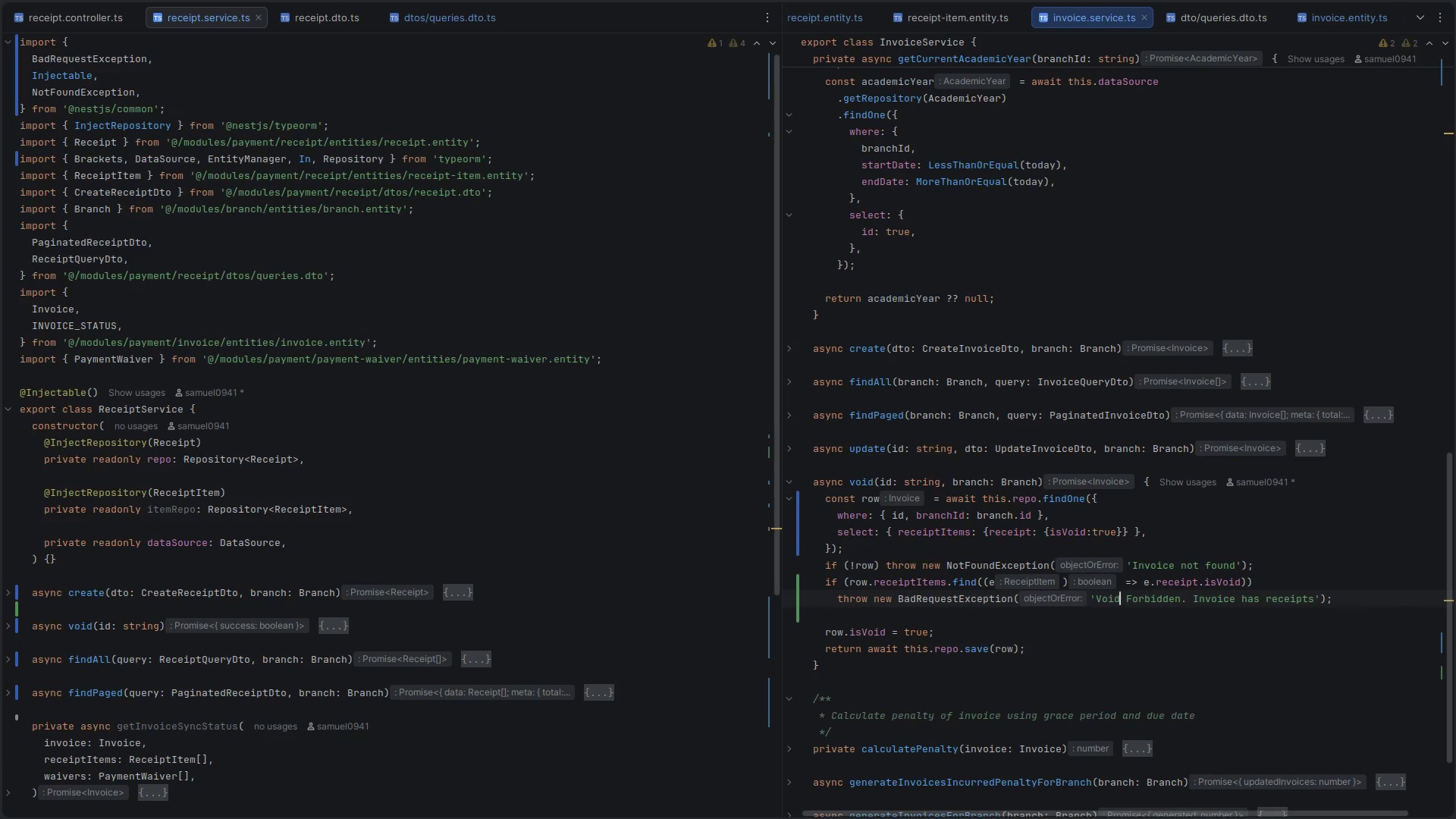 
key(Control+S)
 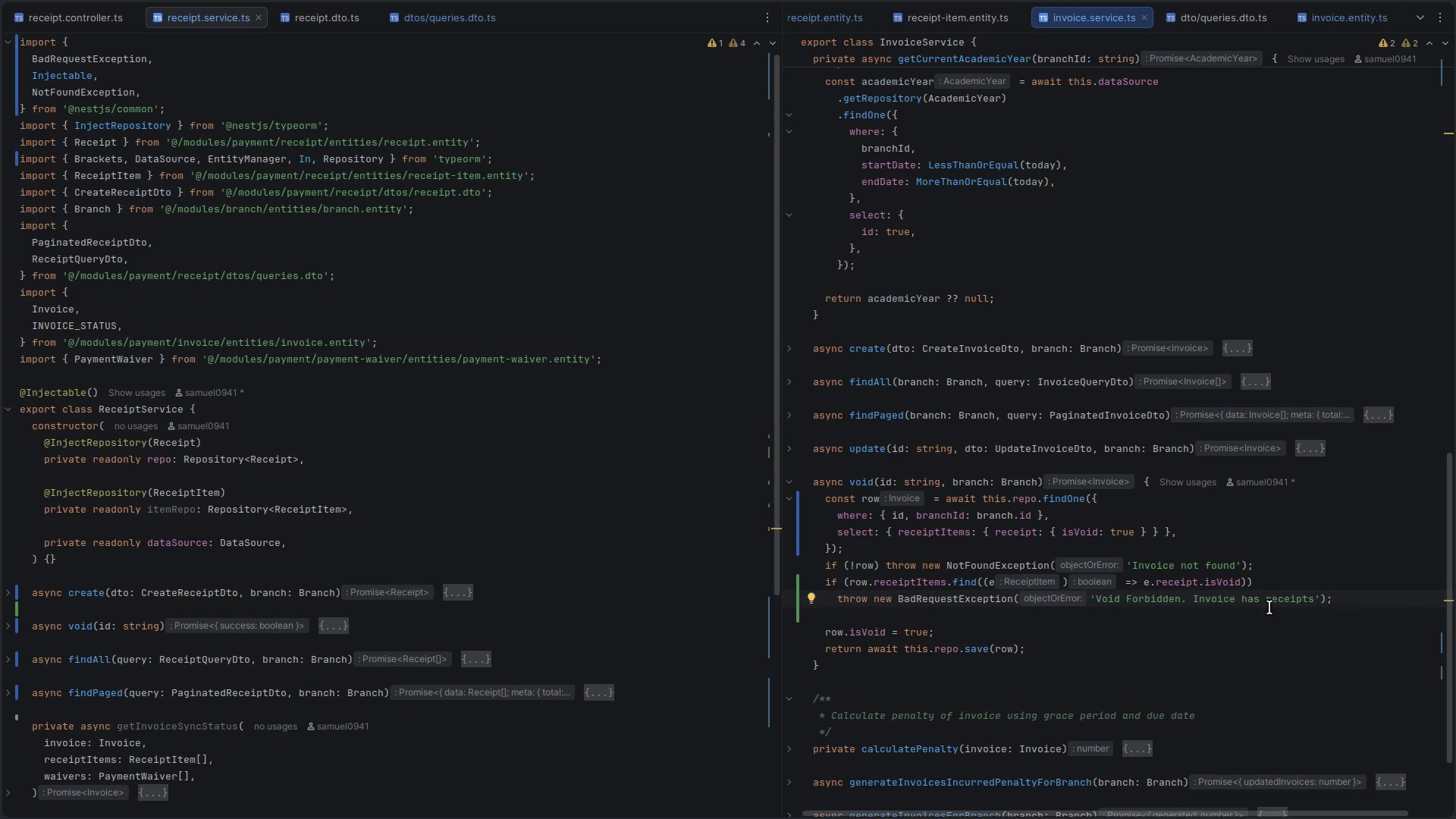 
double_click([1288, 603])
 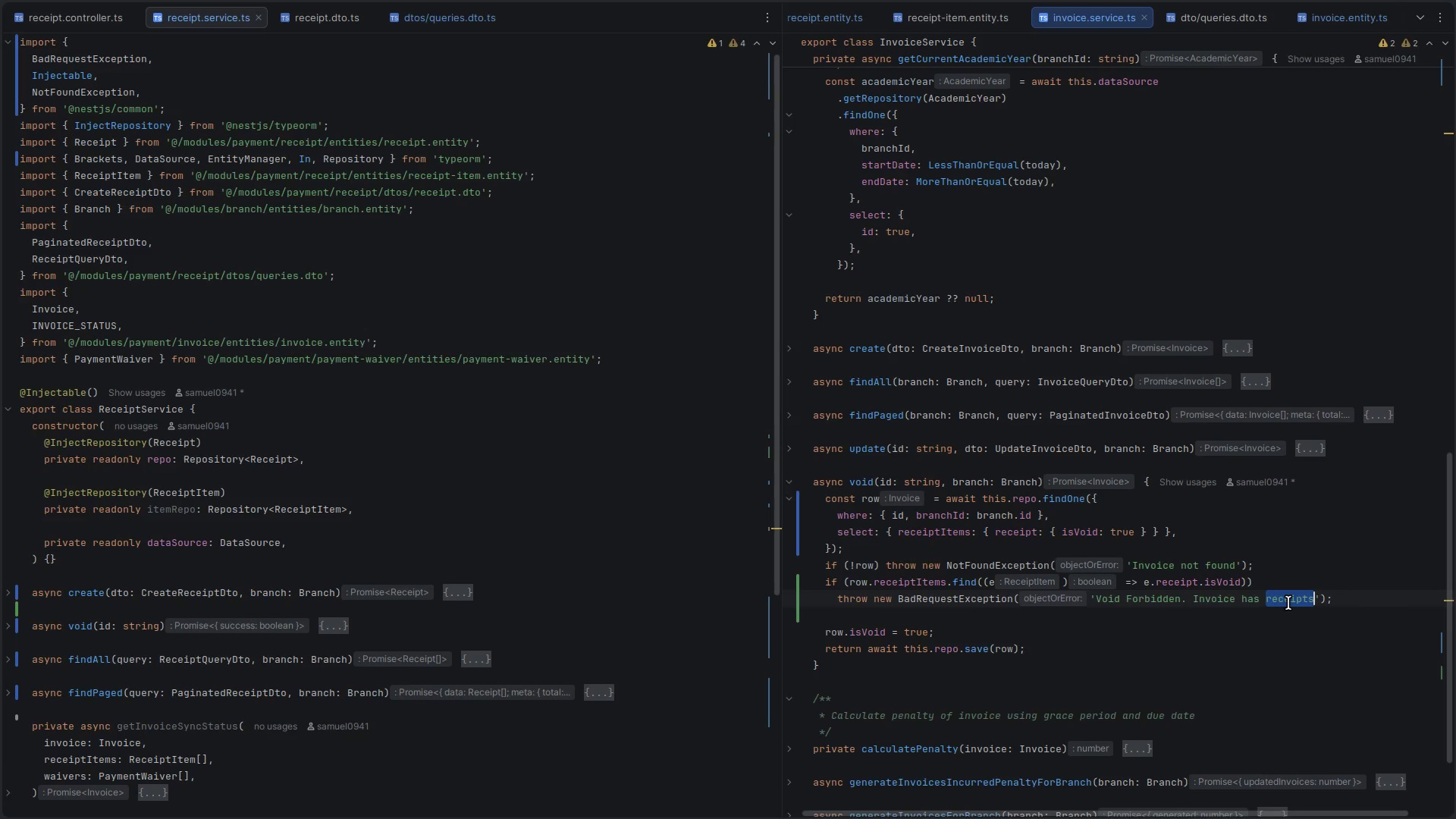 
key(ArrowRight)
 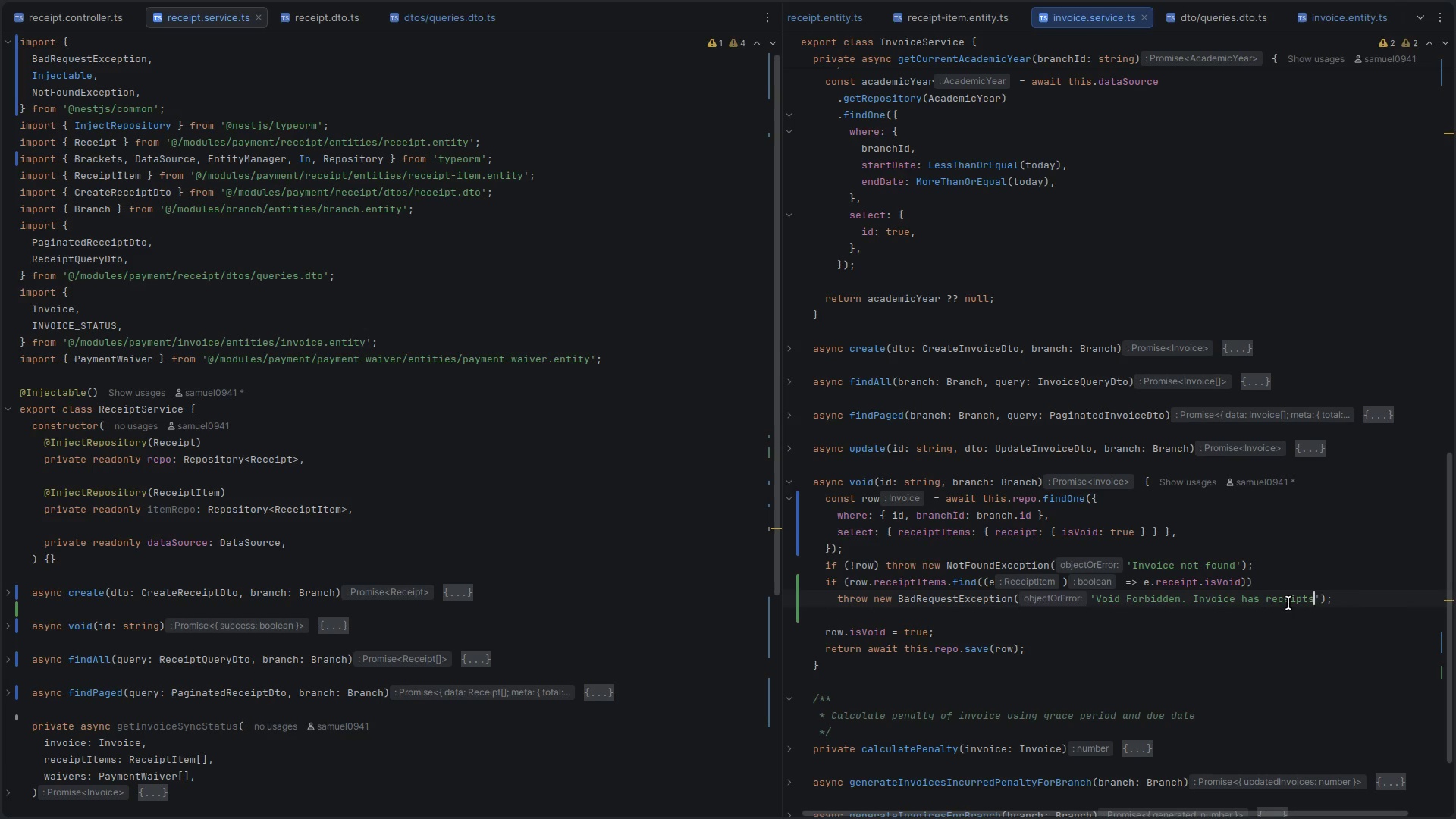 
type( registred)
key(Backspace)
key(Backspace)
type(.)
key(Backspace)
type(!)
 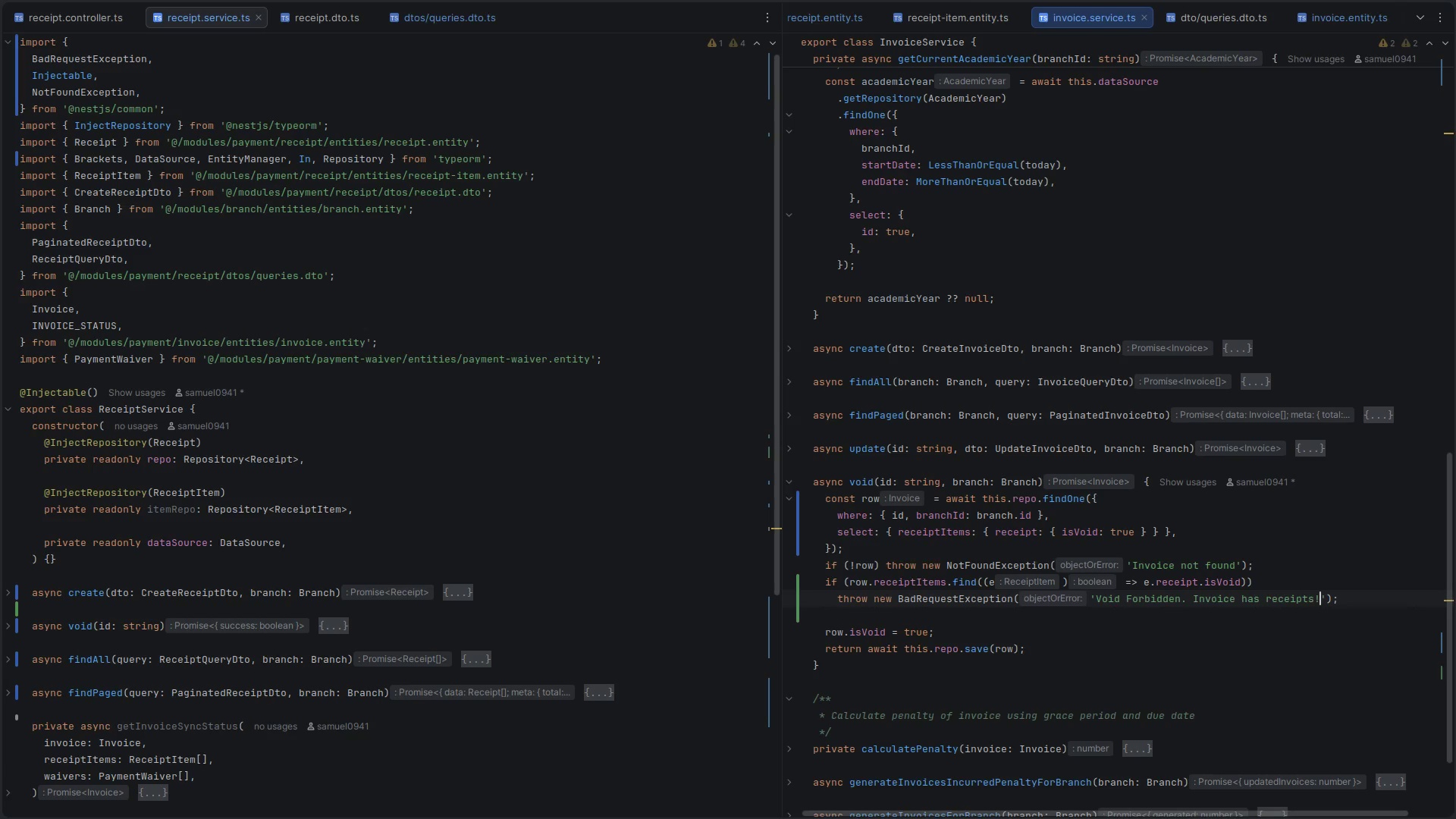 
key(Control+ControlLeft)
 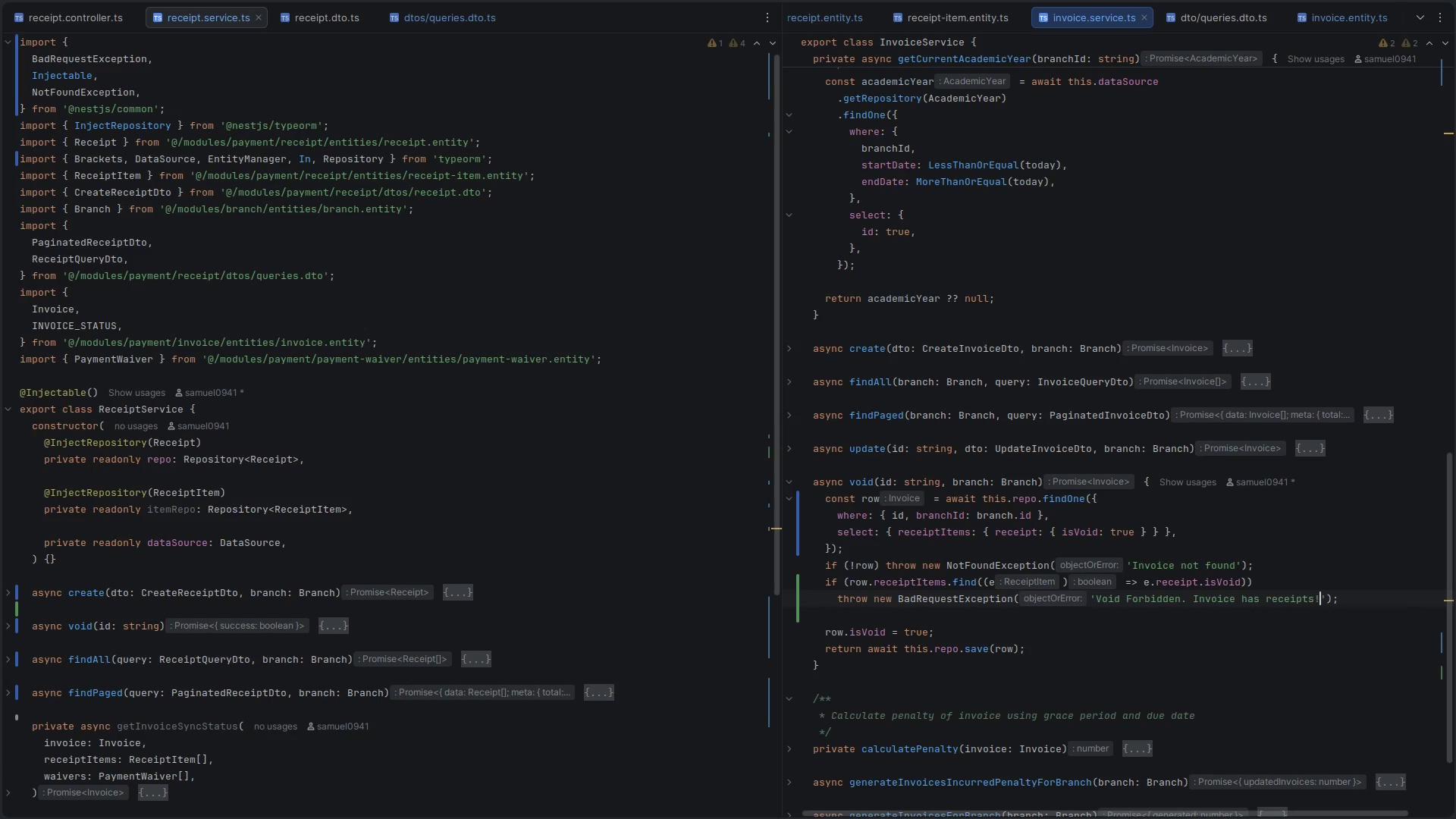 
key(Control+S)
 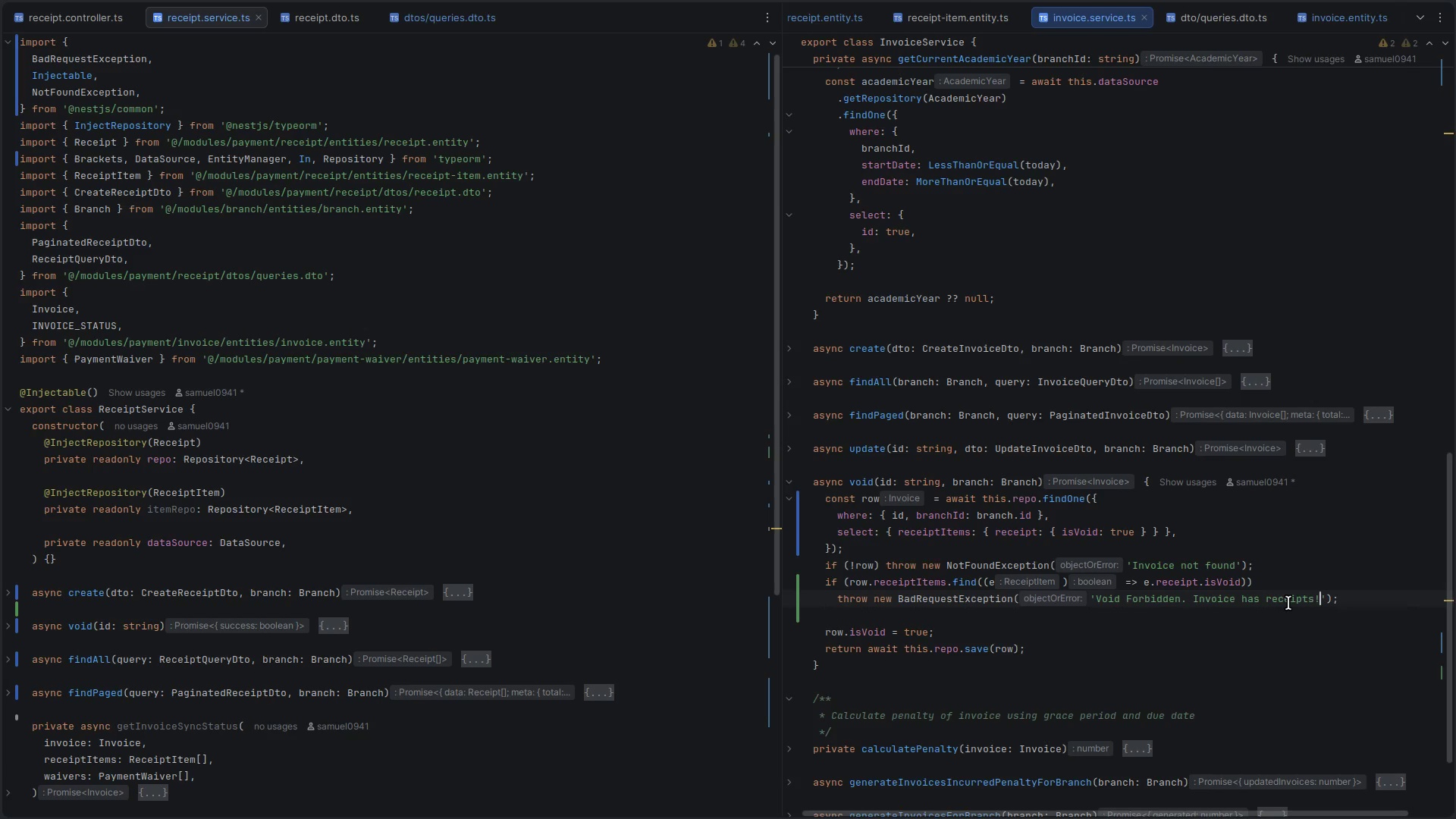 
scroll: coordinate [1288, 603], scroll_direction: down, amount: 5.0
 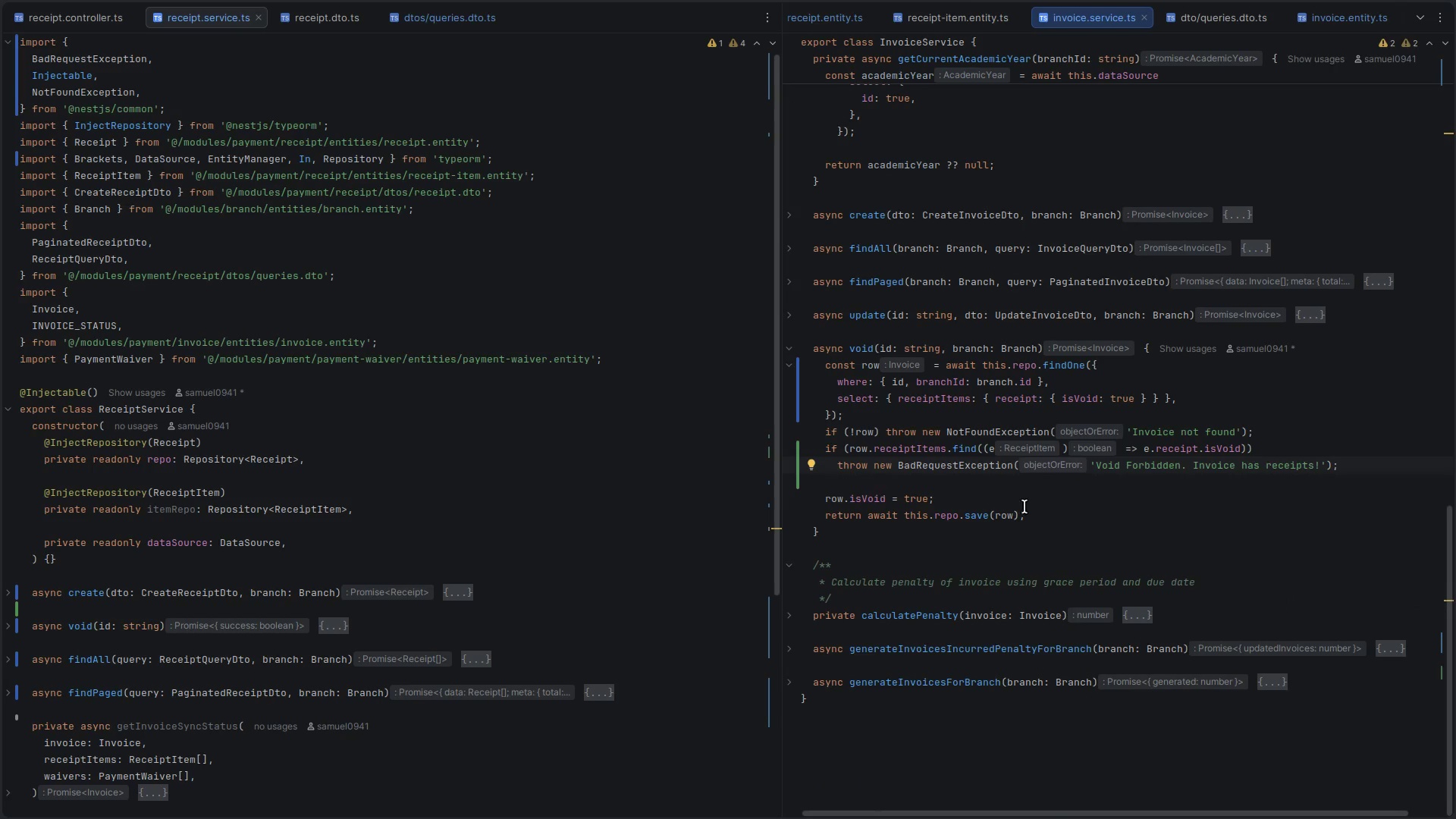 
scroll: coordinate [1026, 507], scroll_direction: up, amount: 5.0
 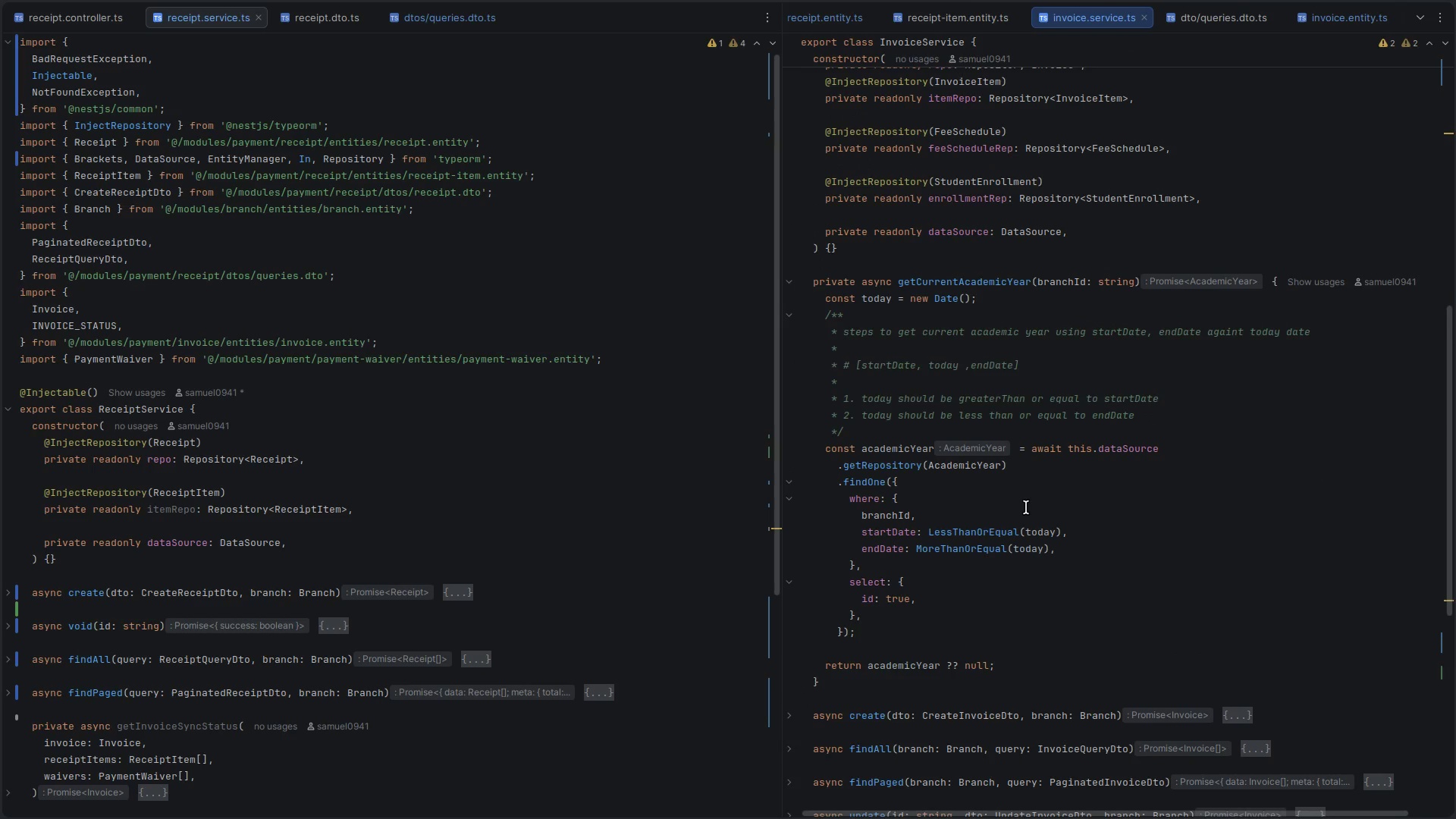 
scroll: coordinate [1026, 507], scroll_direction: down, amount: 14.0
 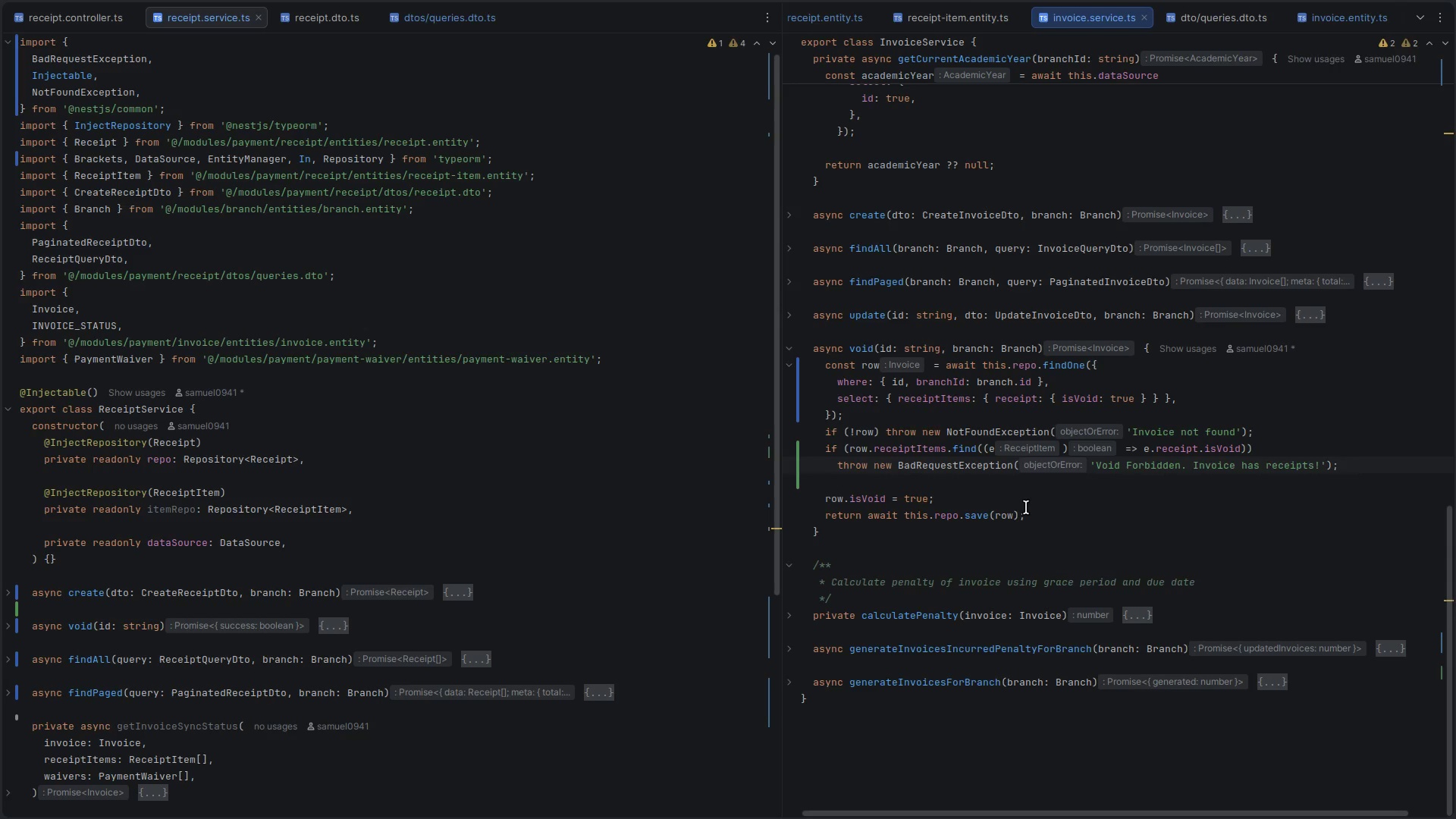 
wait(14.49)
 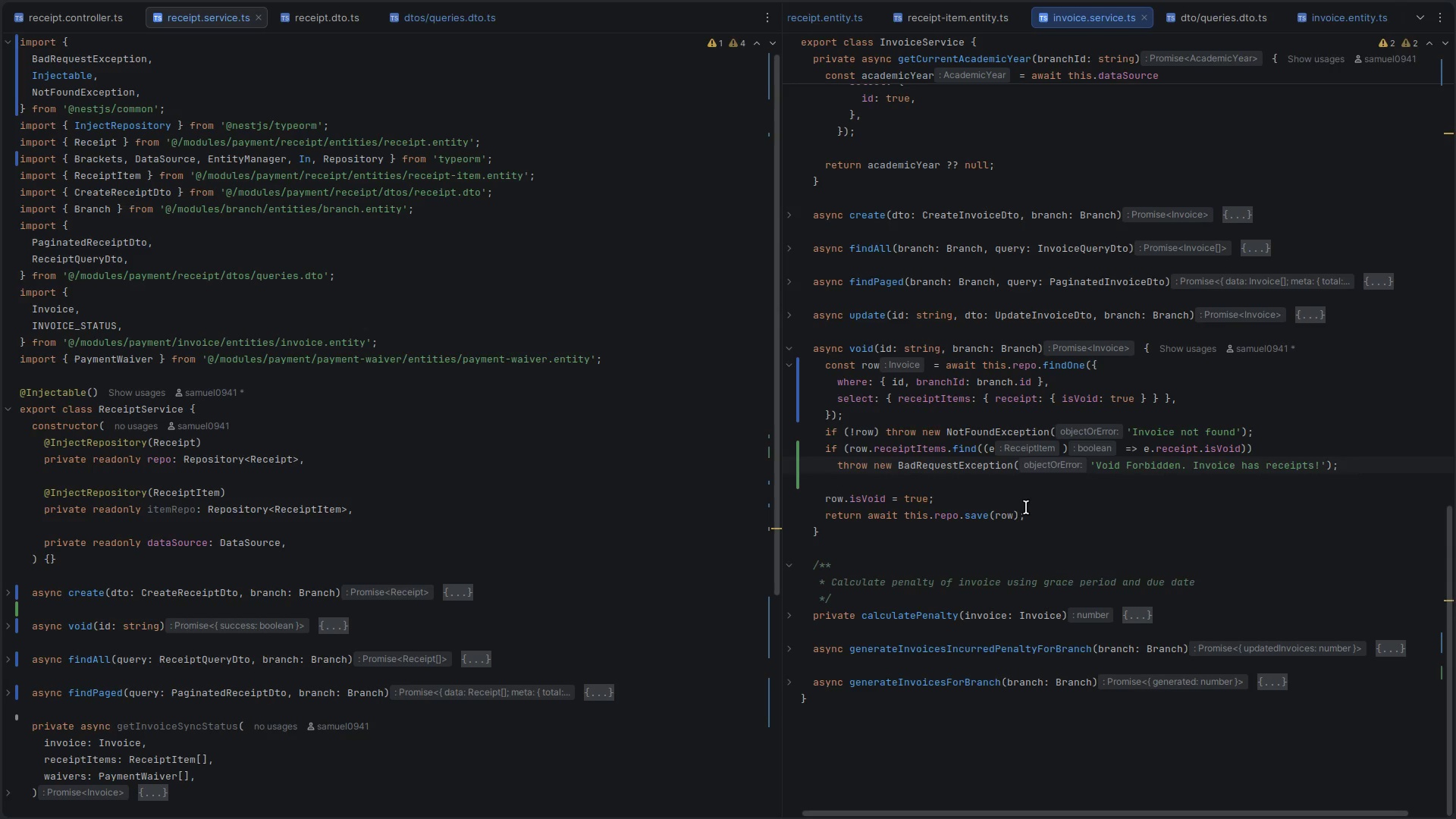 
key(Alt+AltLeft)
 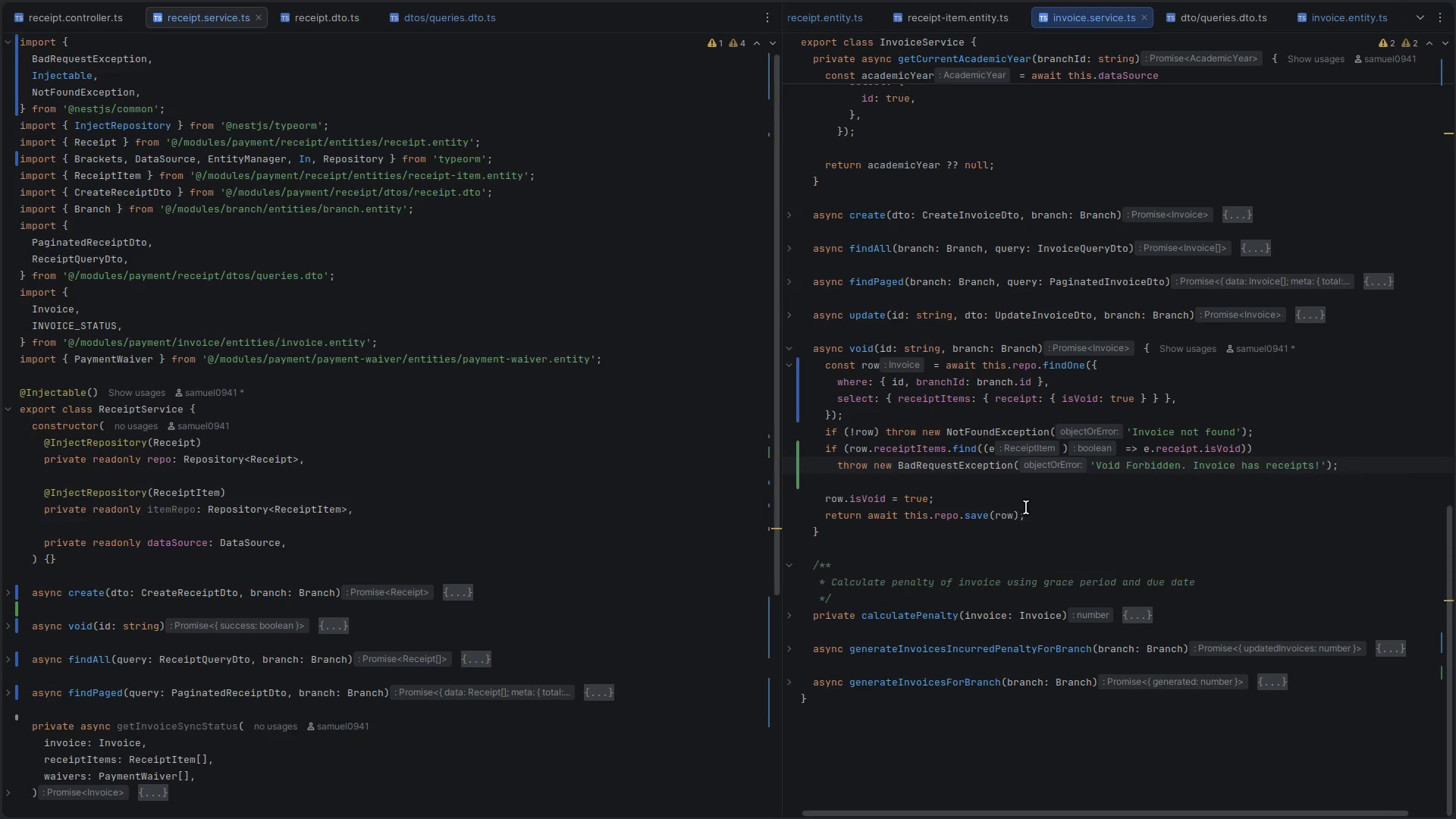 
key(Alt+Tab)